 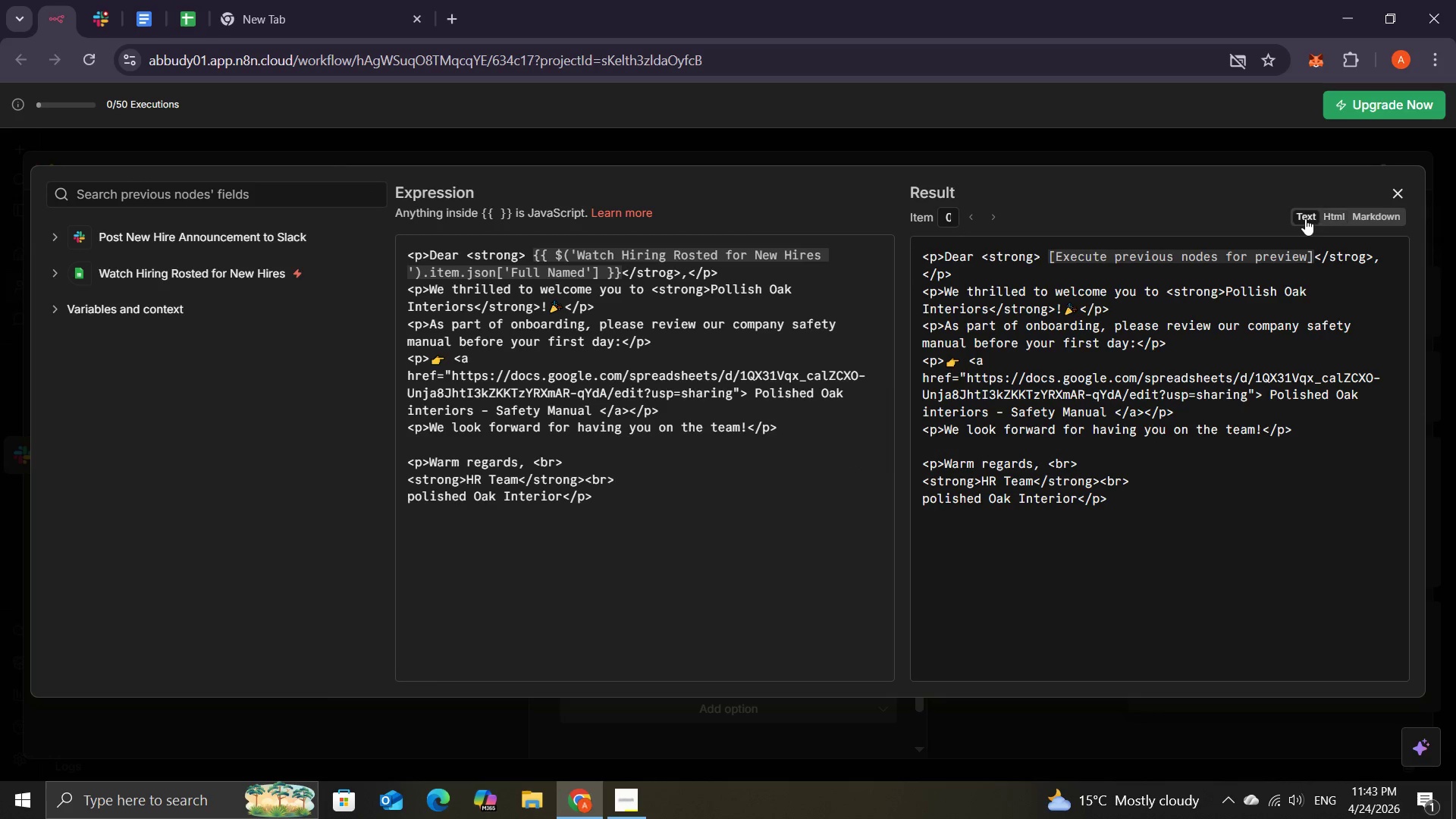 
left_click([1329, 215])
 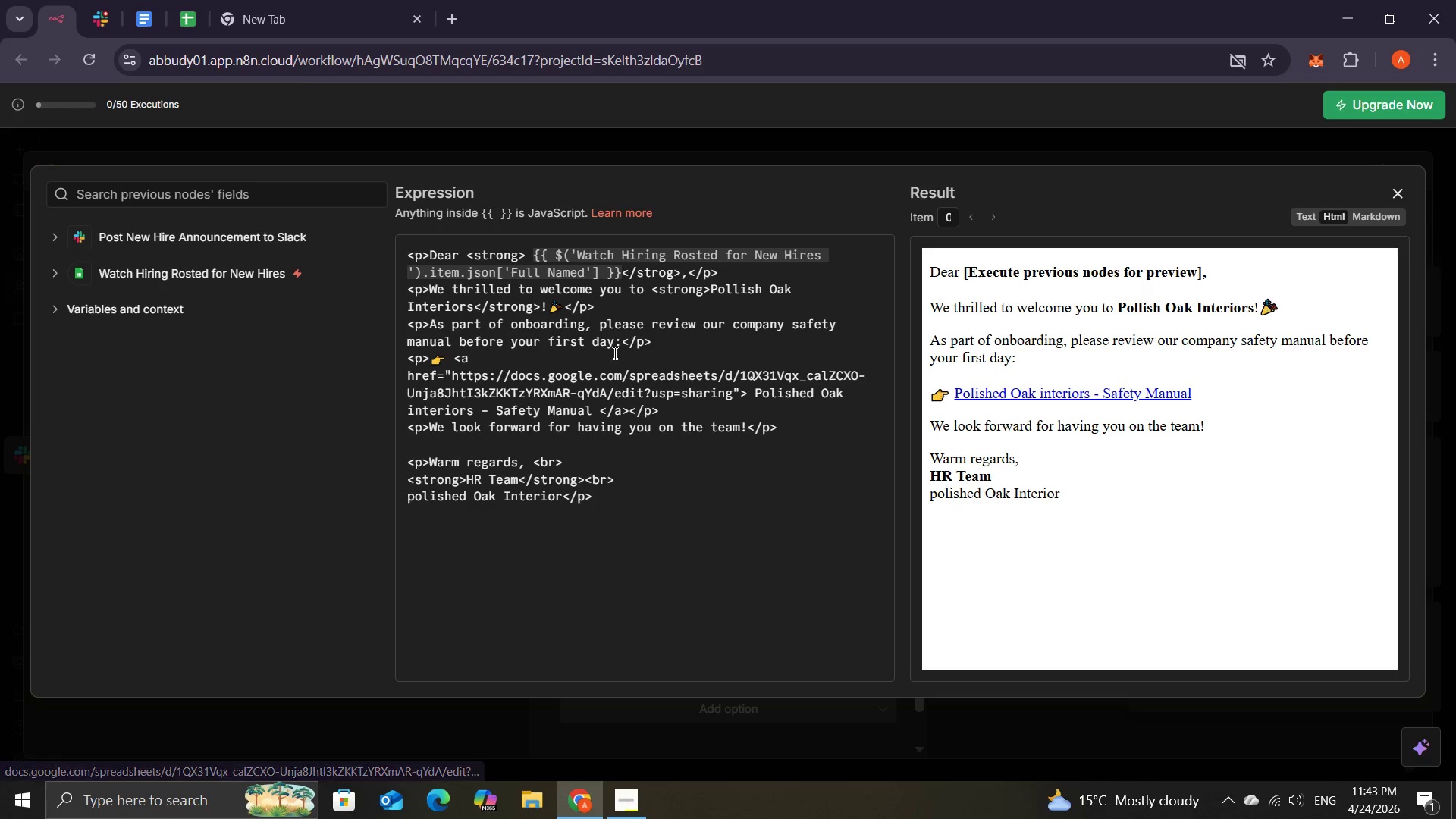 
wait(9.33)
 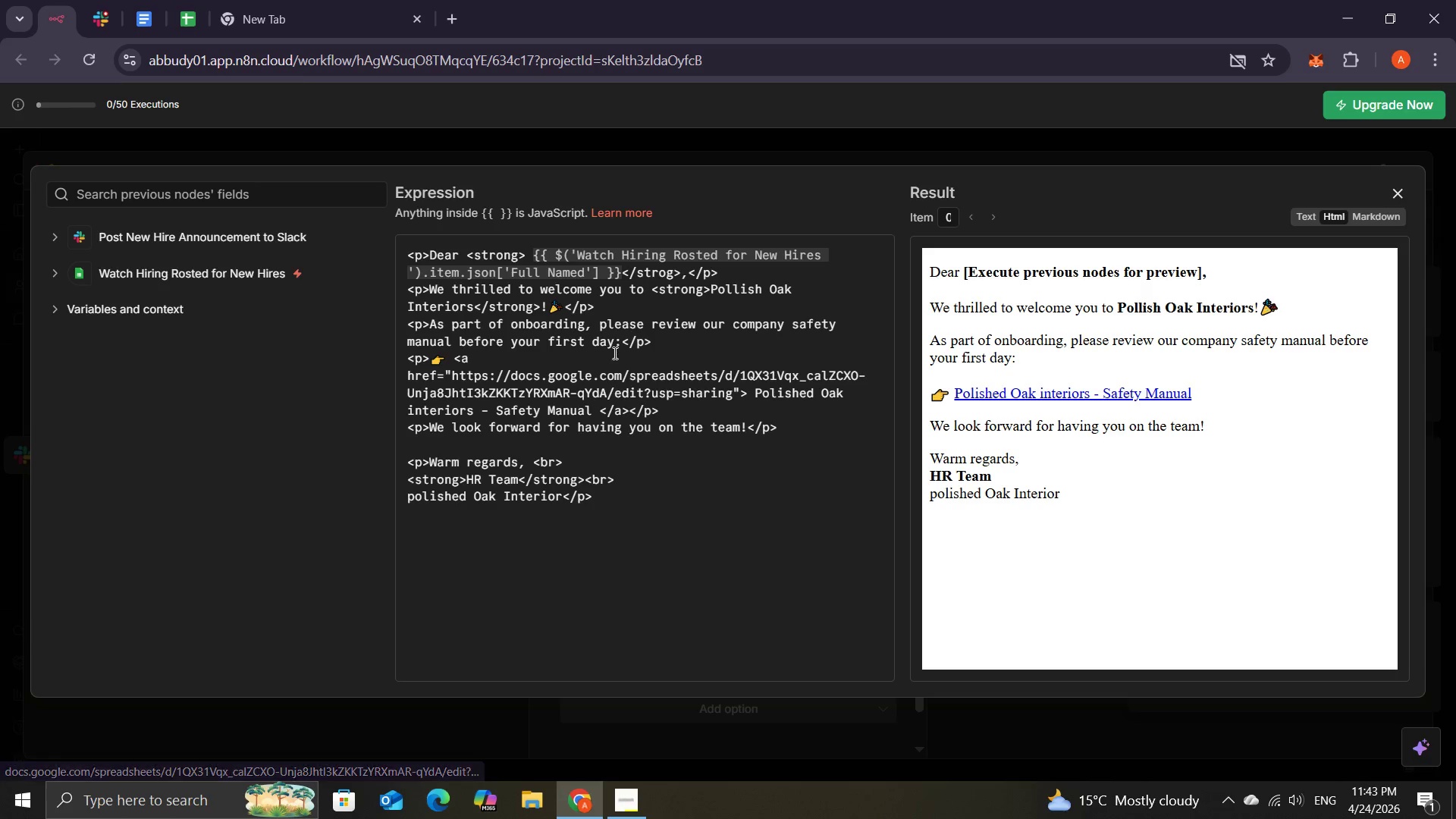 
left_click_drag(start_coordinate=[449, 372], to_coordinate=[730, 394])
 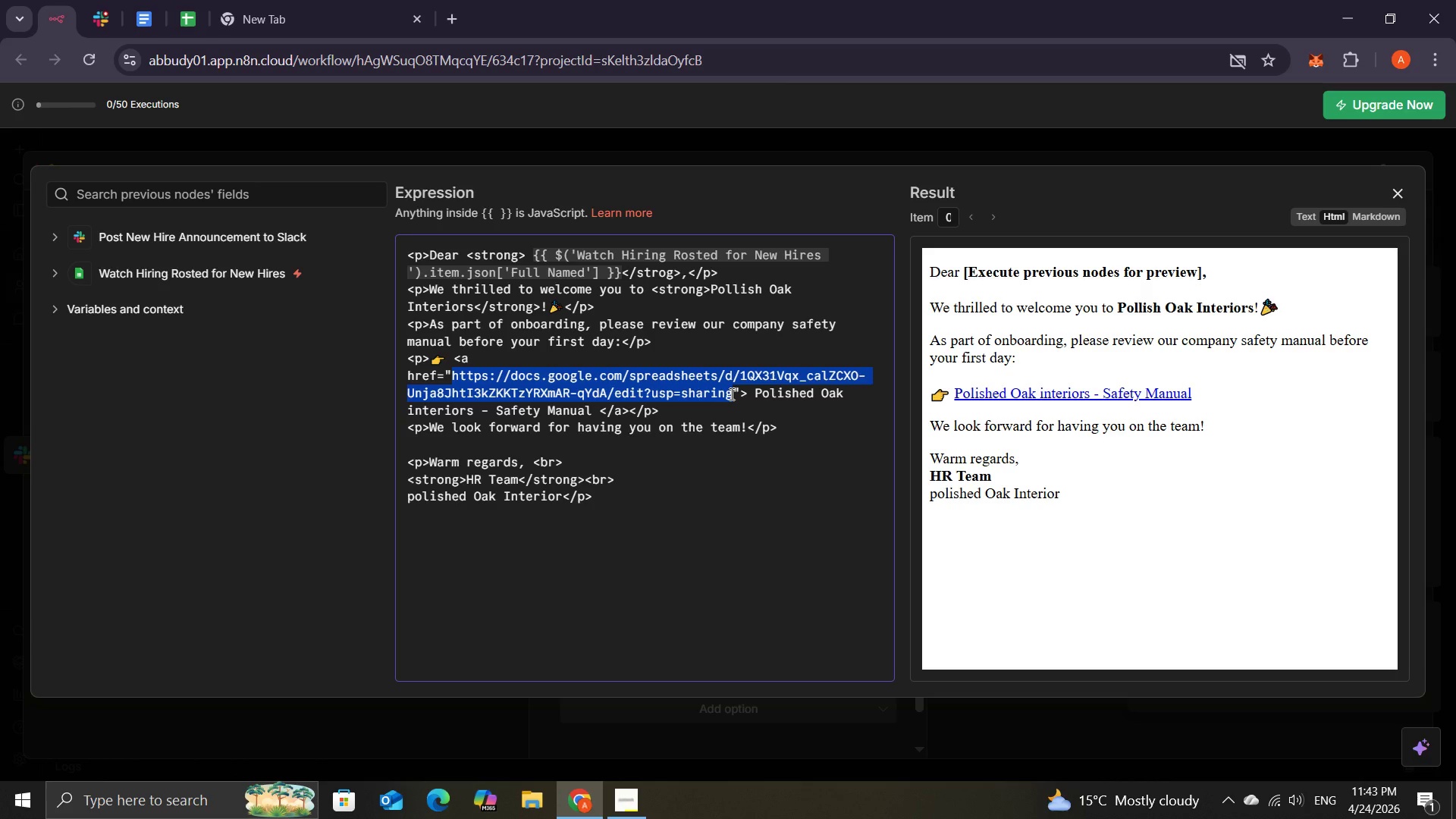 
hold_key(key=ControlLeft, duration=0.97)
 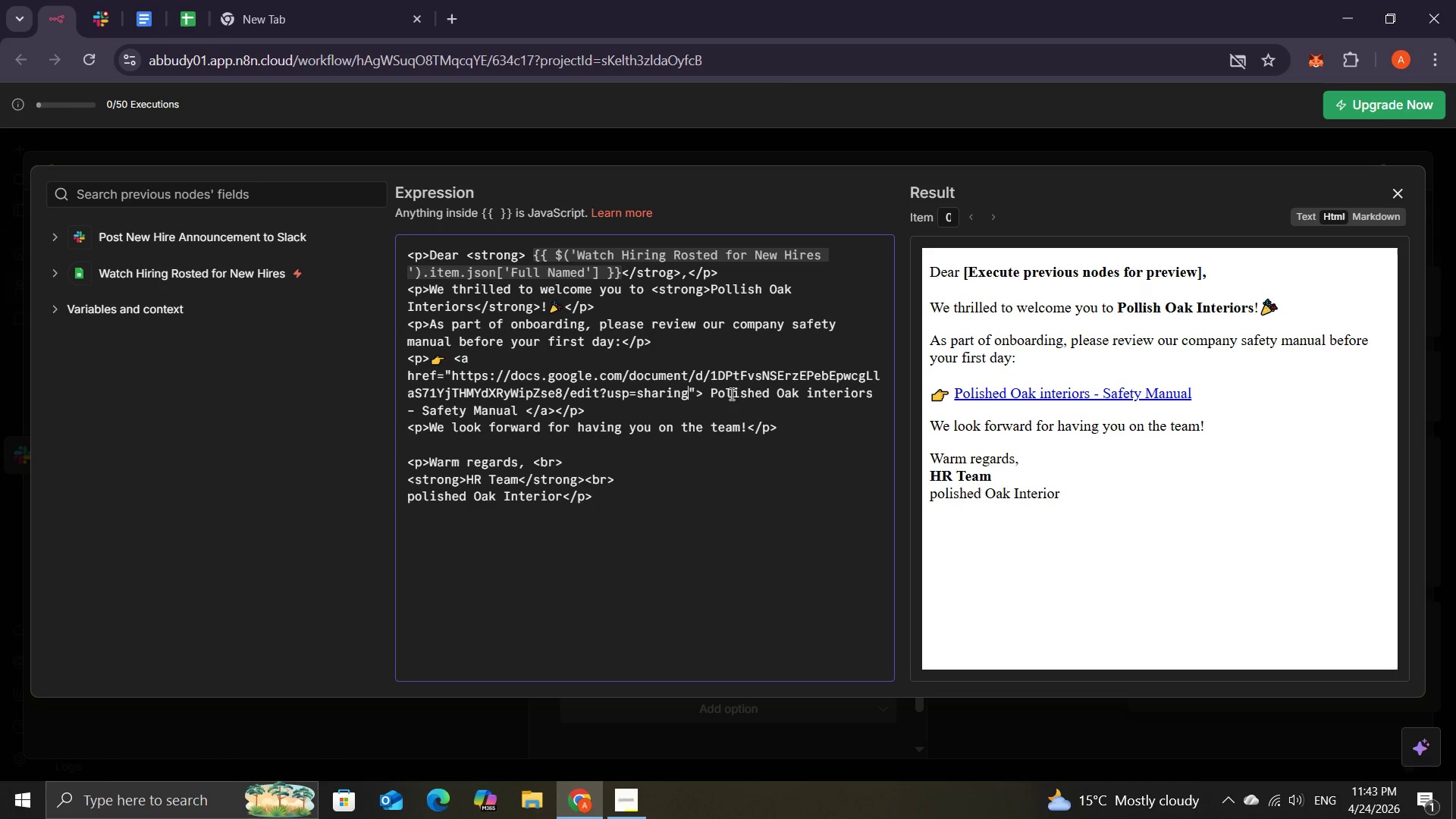 
hold_key(key=V, duration=0.31)
 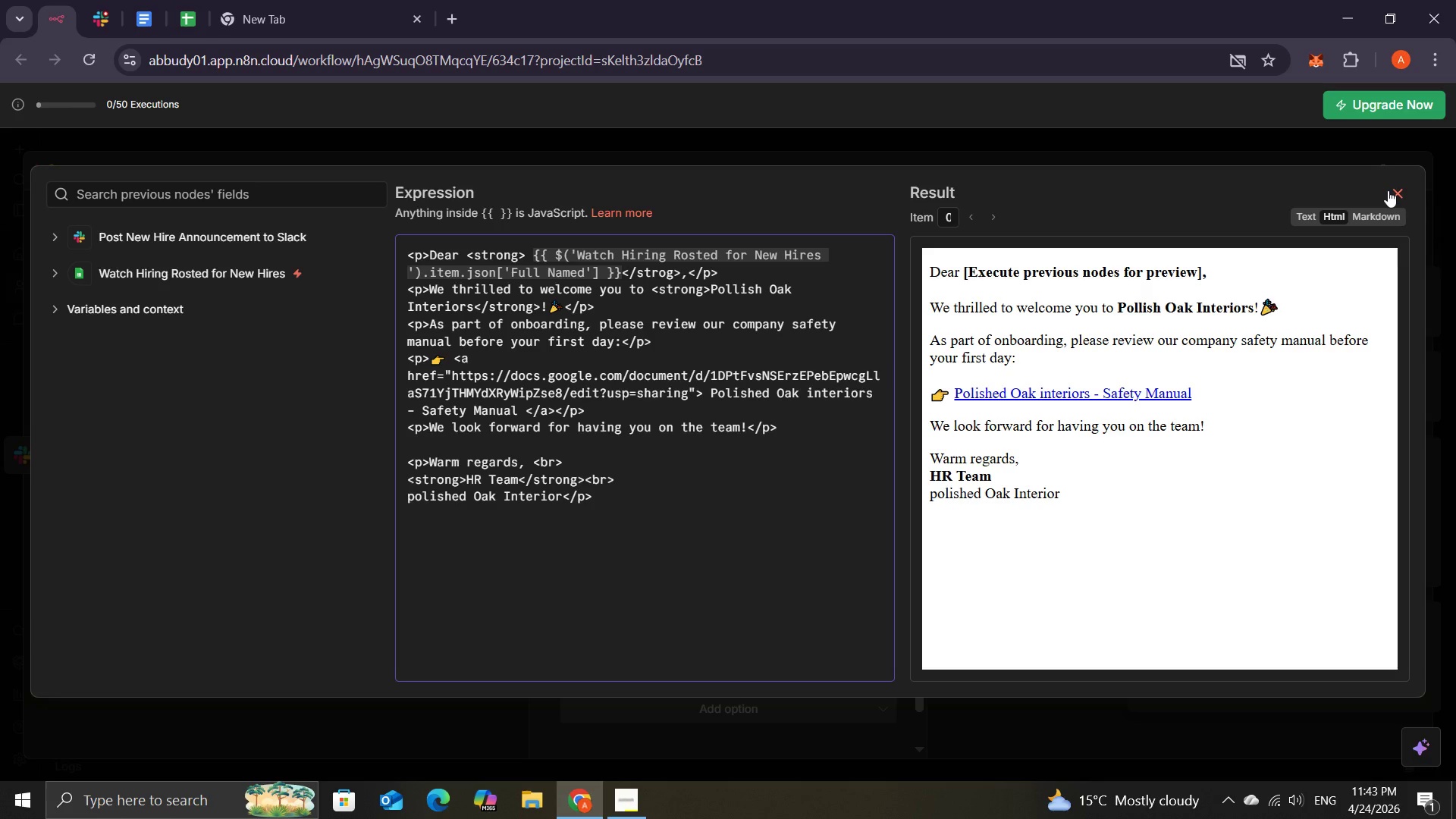 
wait(5.95)
 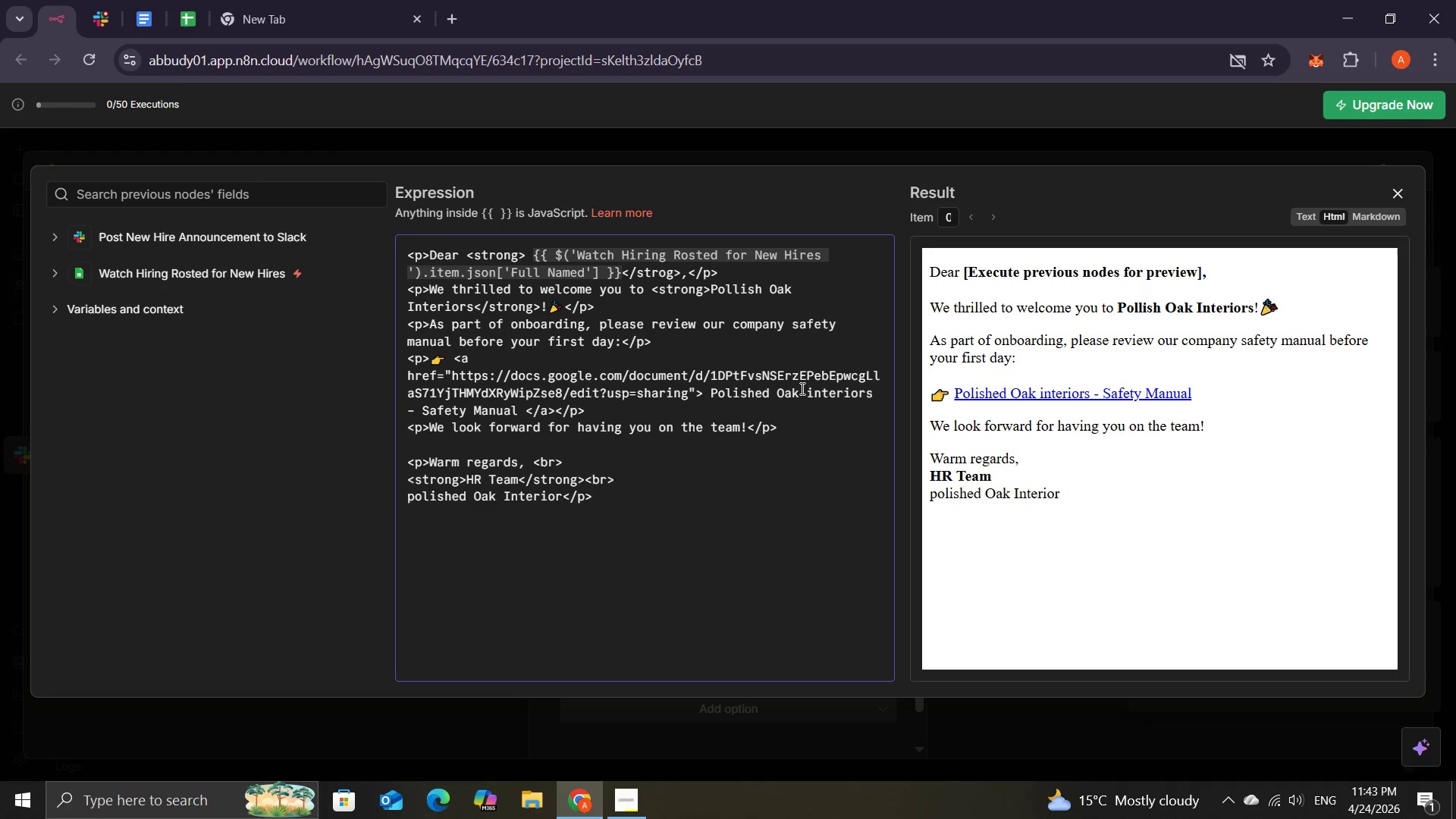 
left_click([1388, 190])
 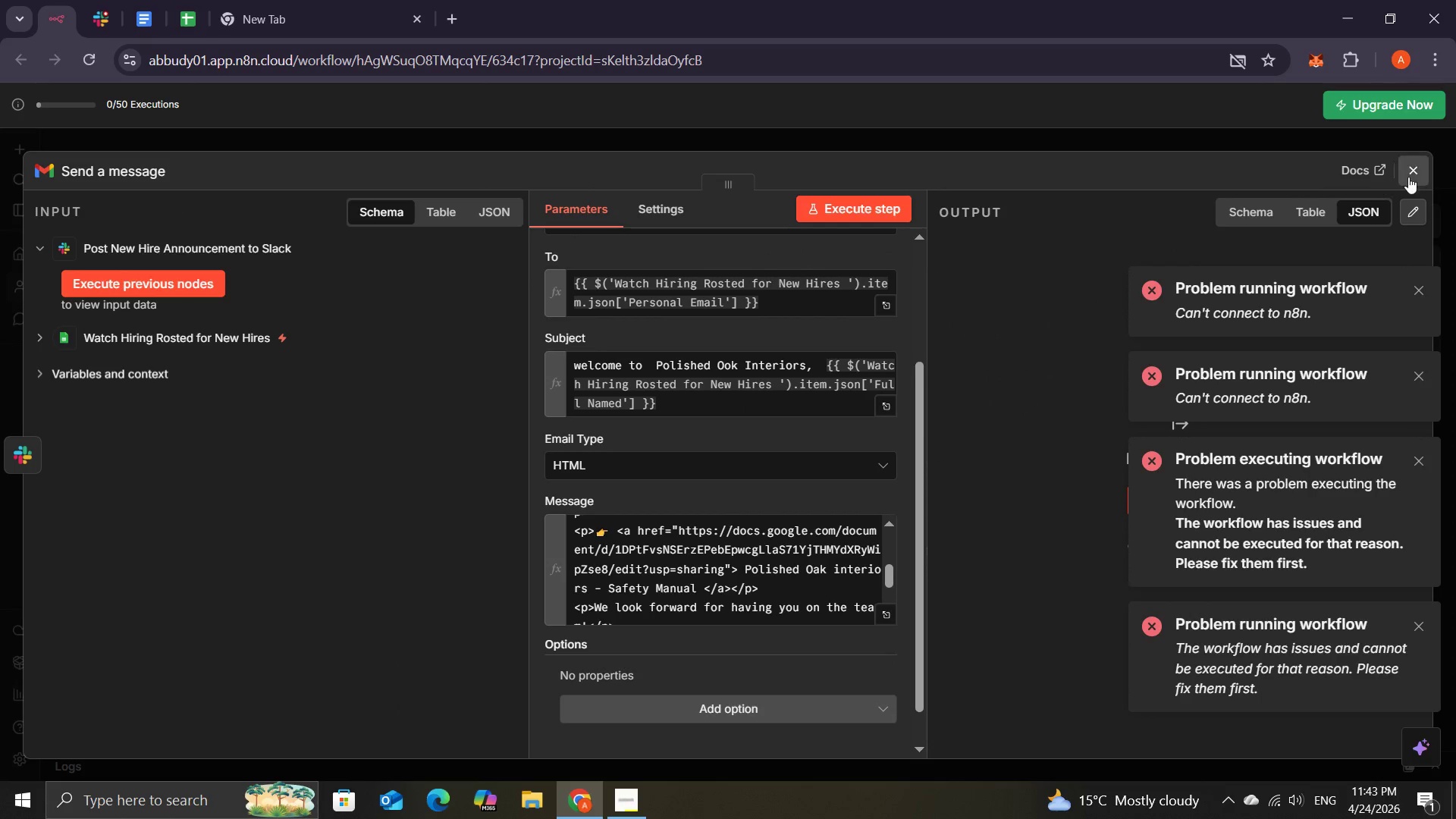 
left_click([1414, 176])
 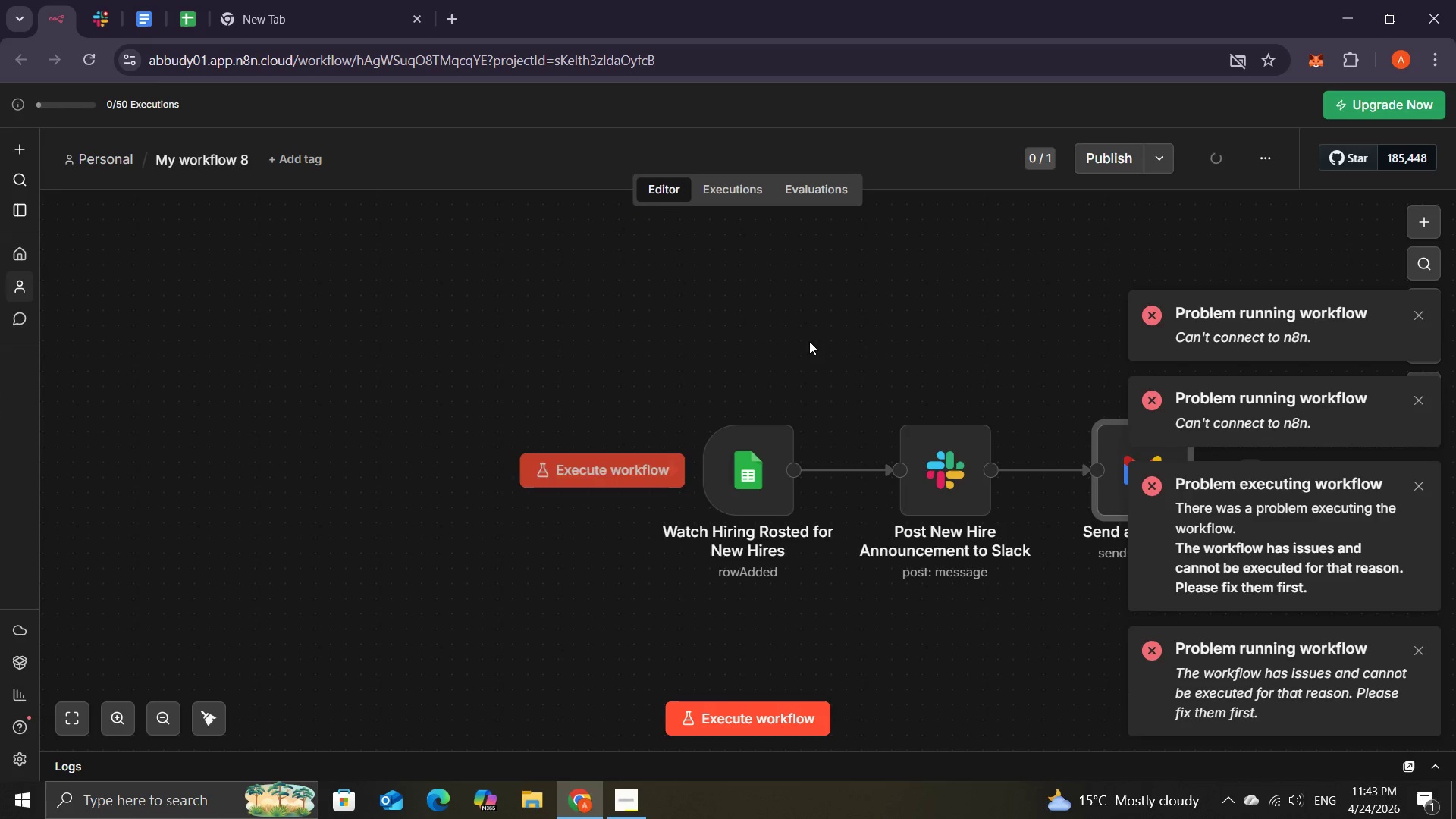 
left_click([809, 341])
 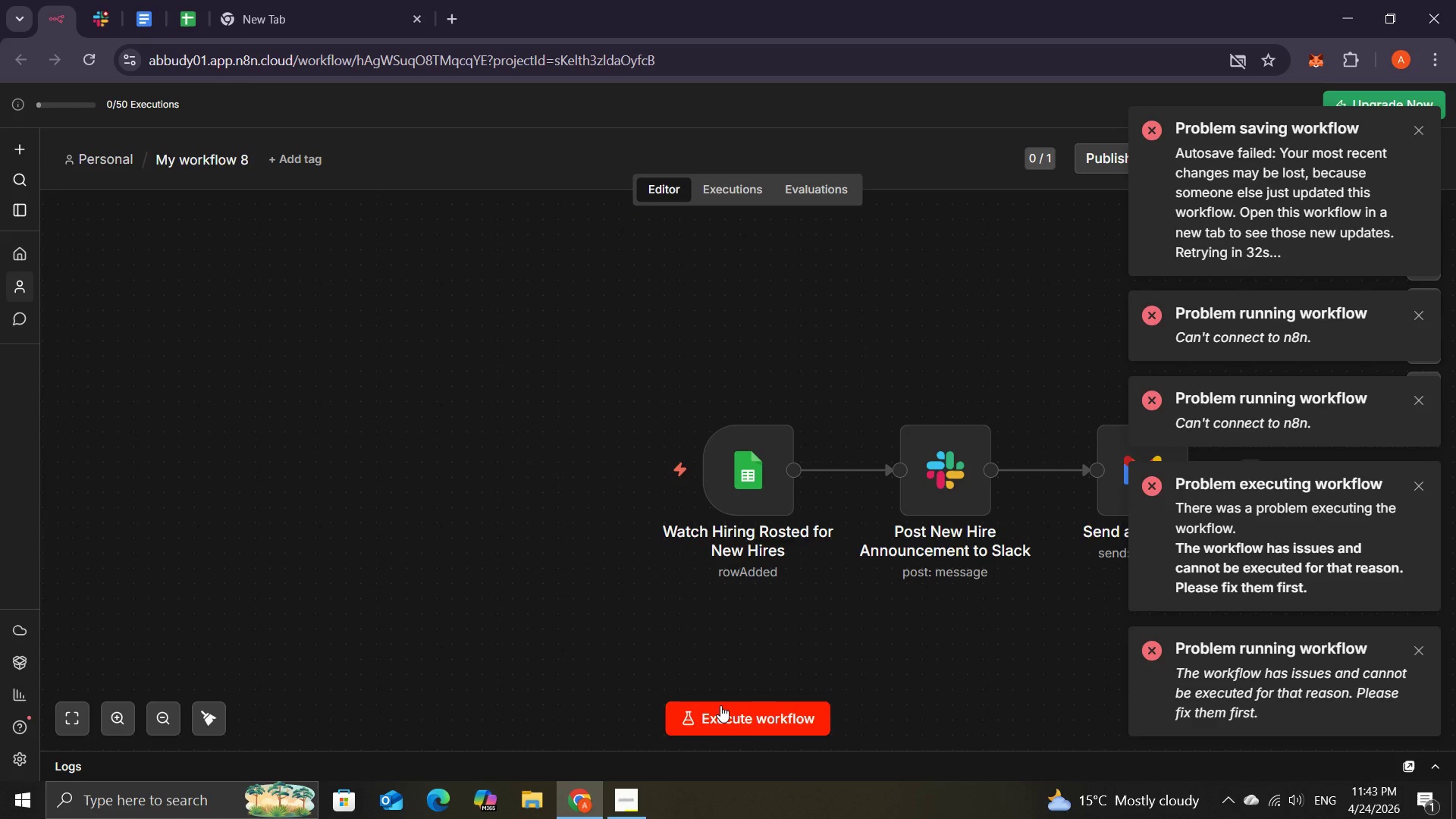 
left_click([720, 705])
 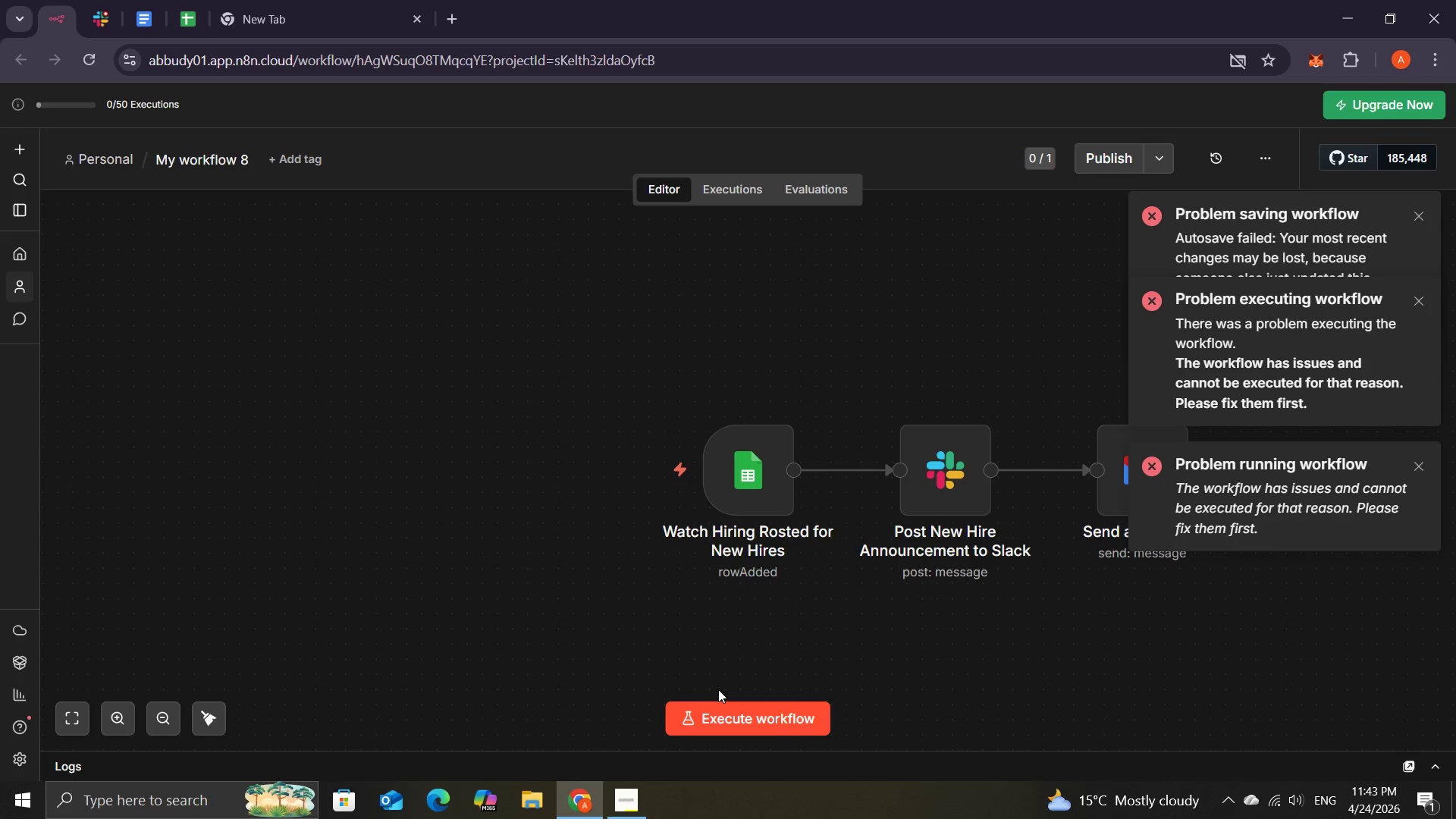 
wait(26.02)
 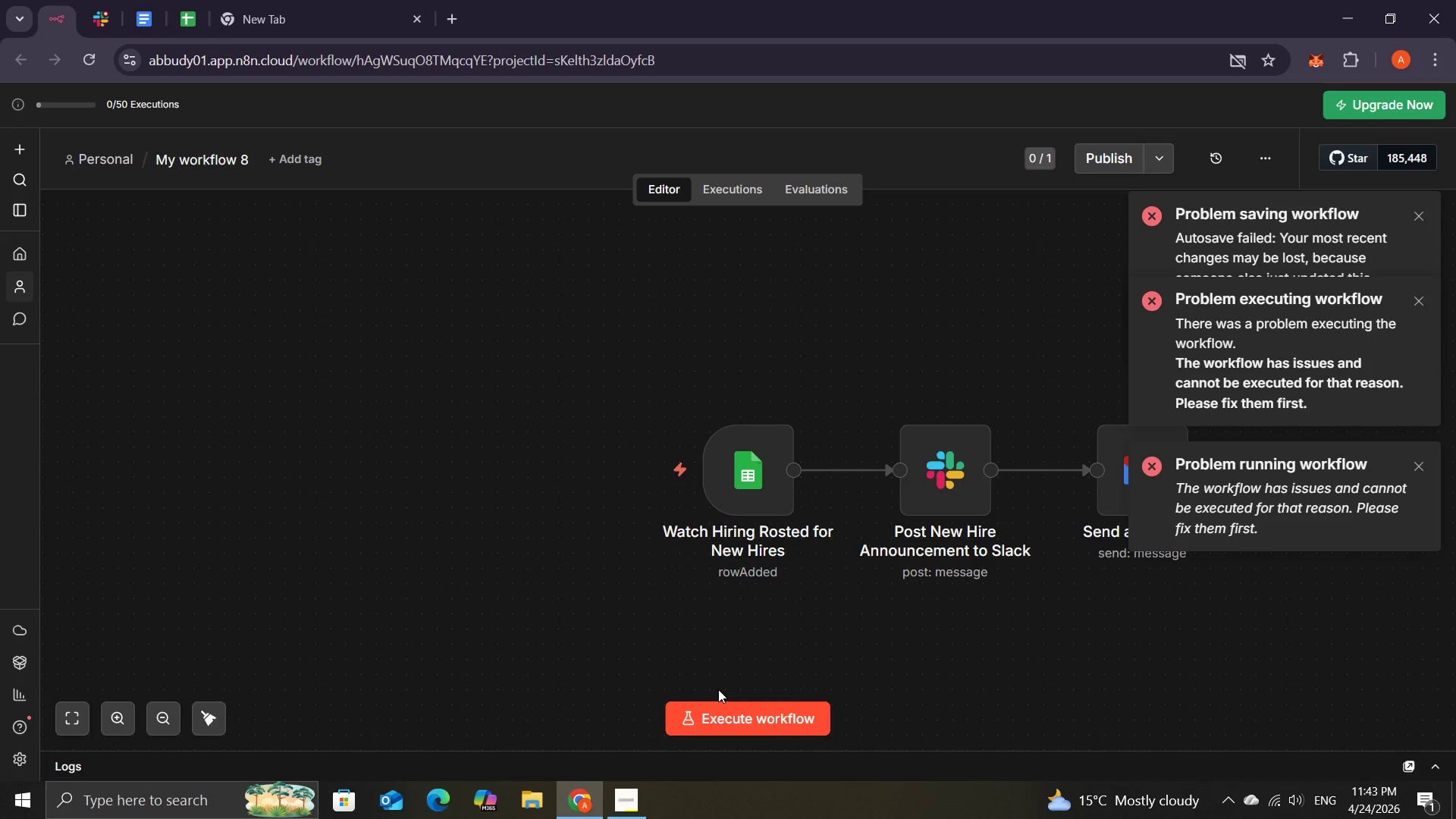 
left_click([1417, 297])
 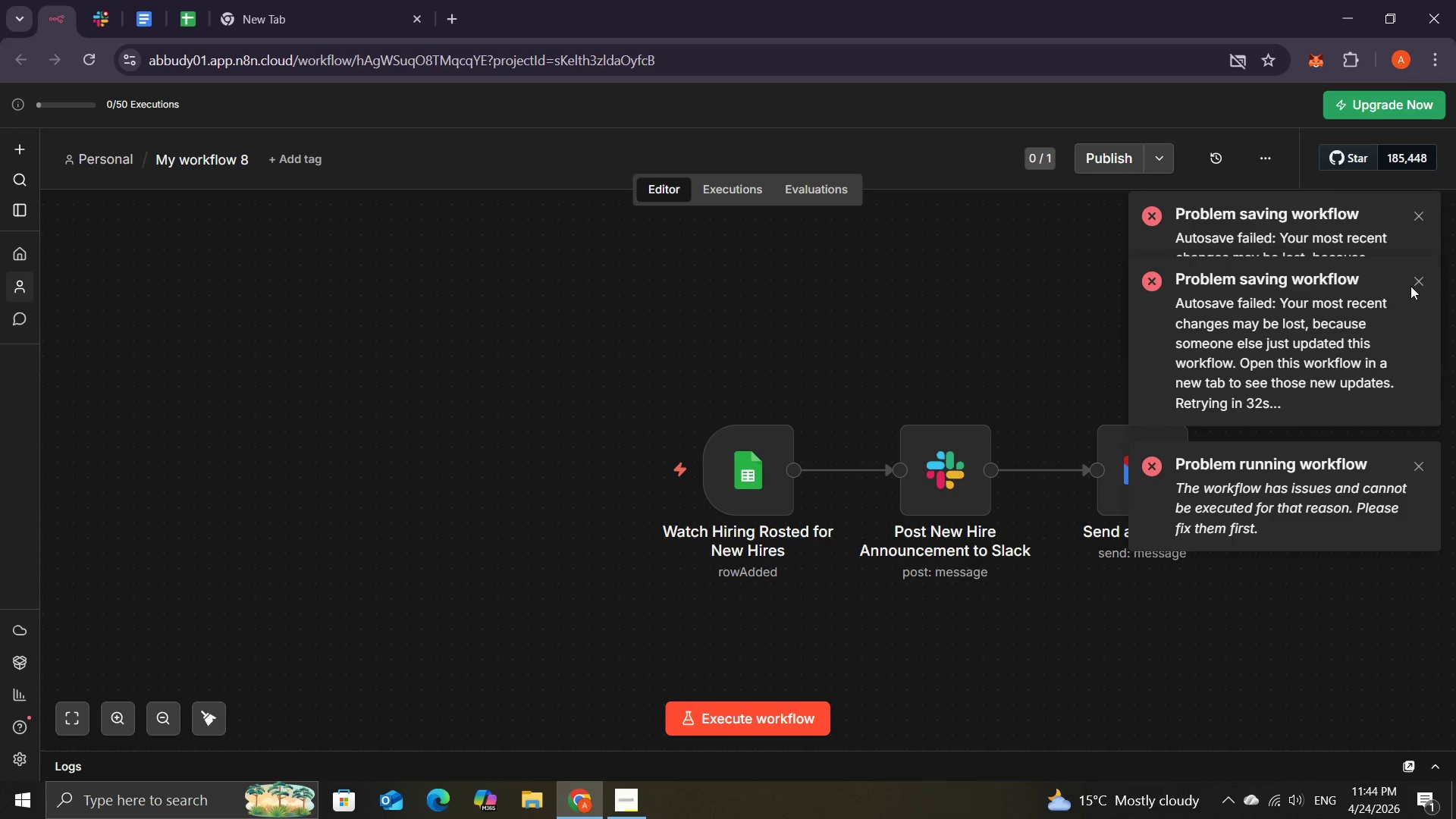 
wait(26.45)
 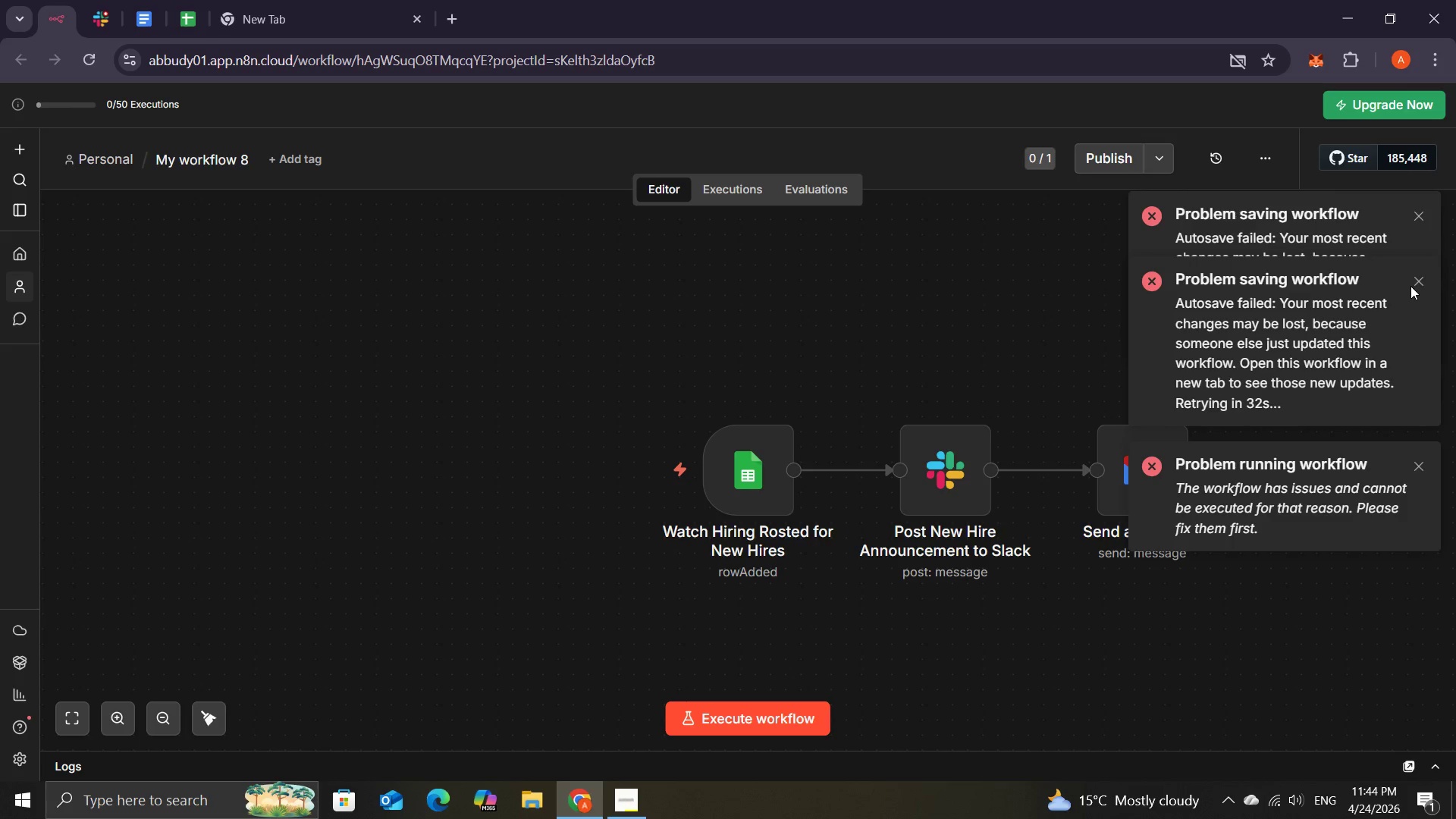 
left_click([799, 714])
 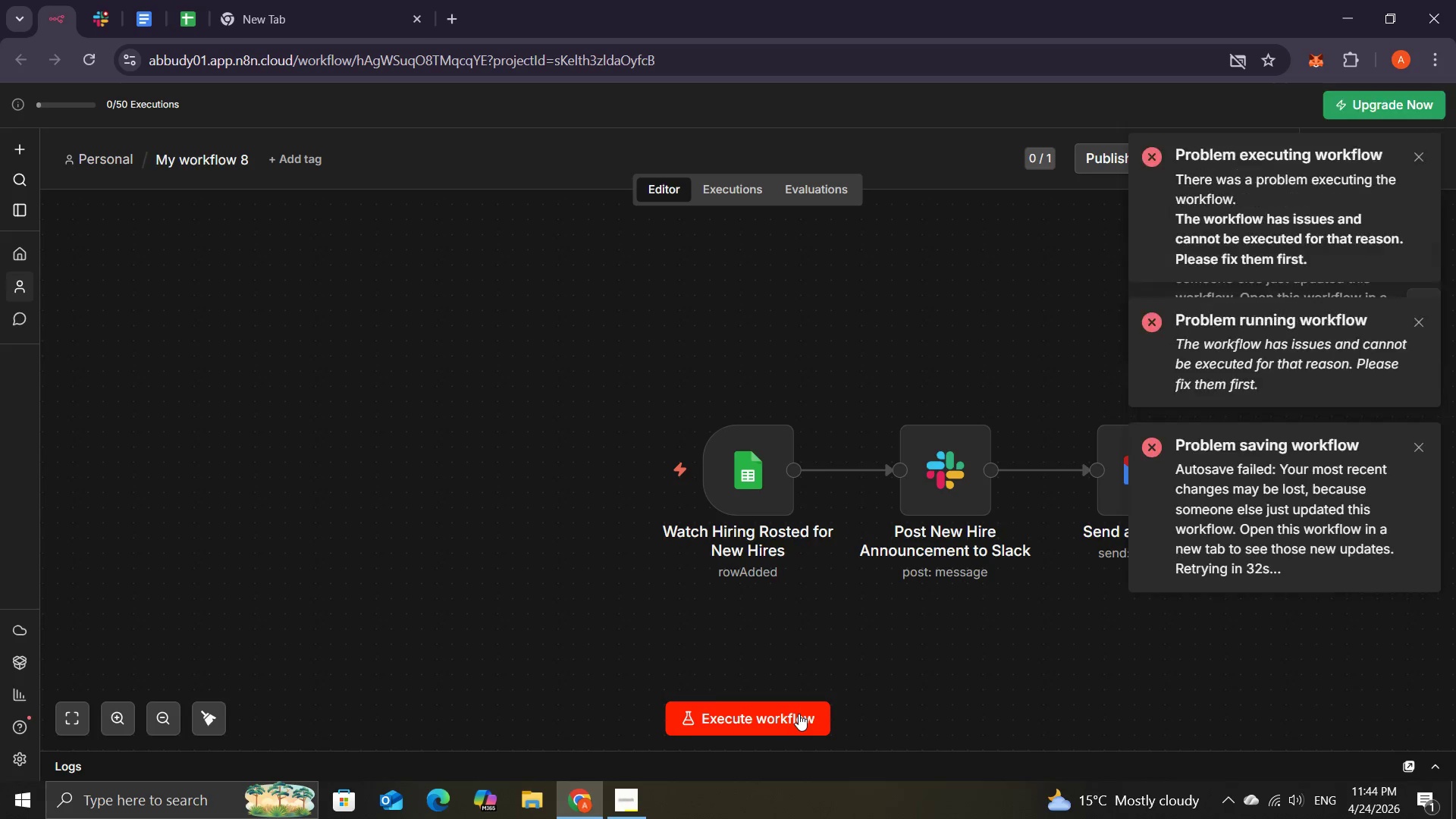 
wait(16.99)
 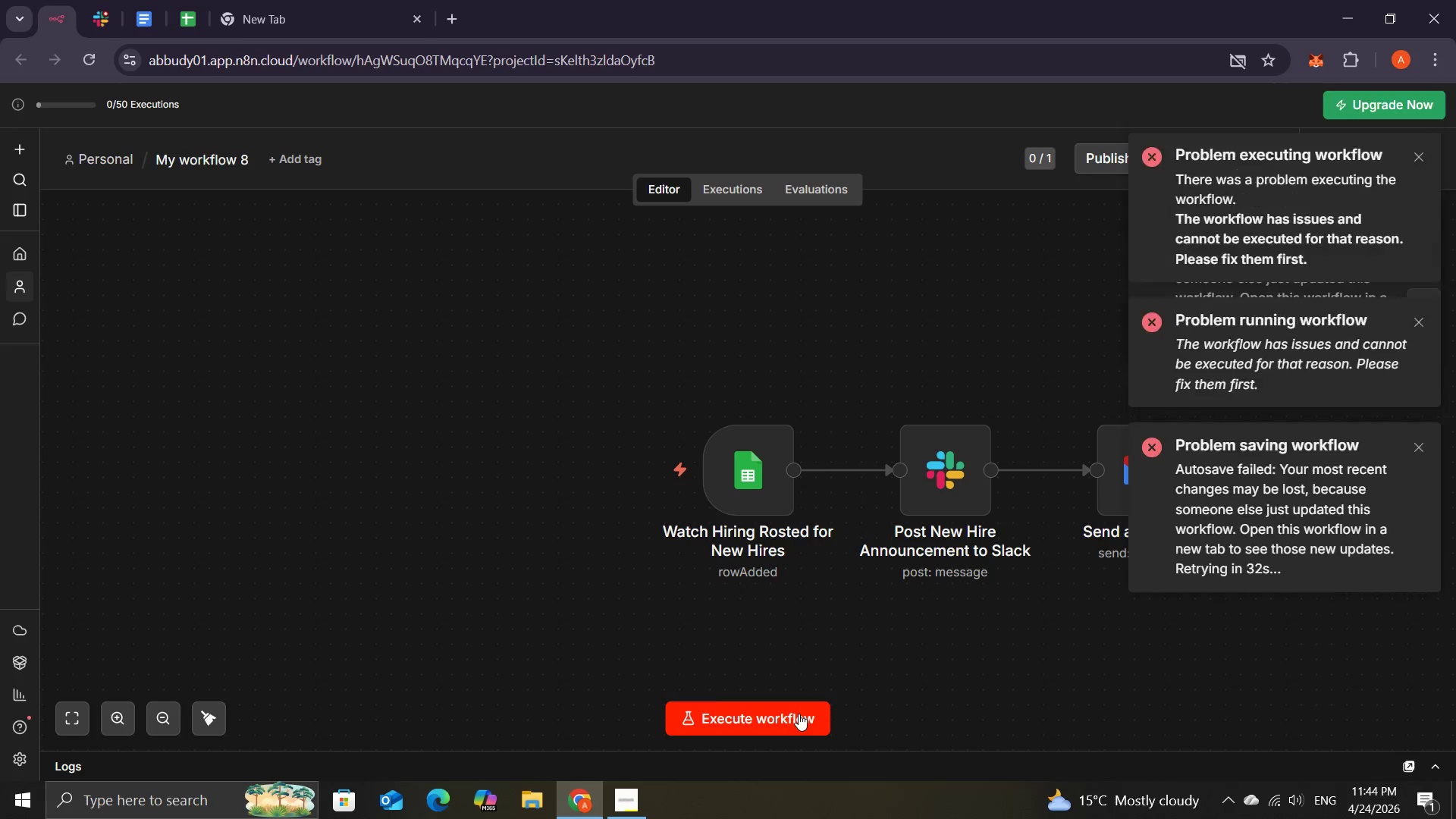 
left_click([626, 751])